 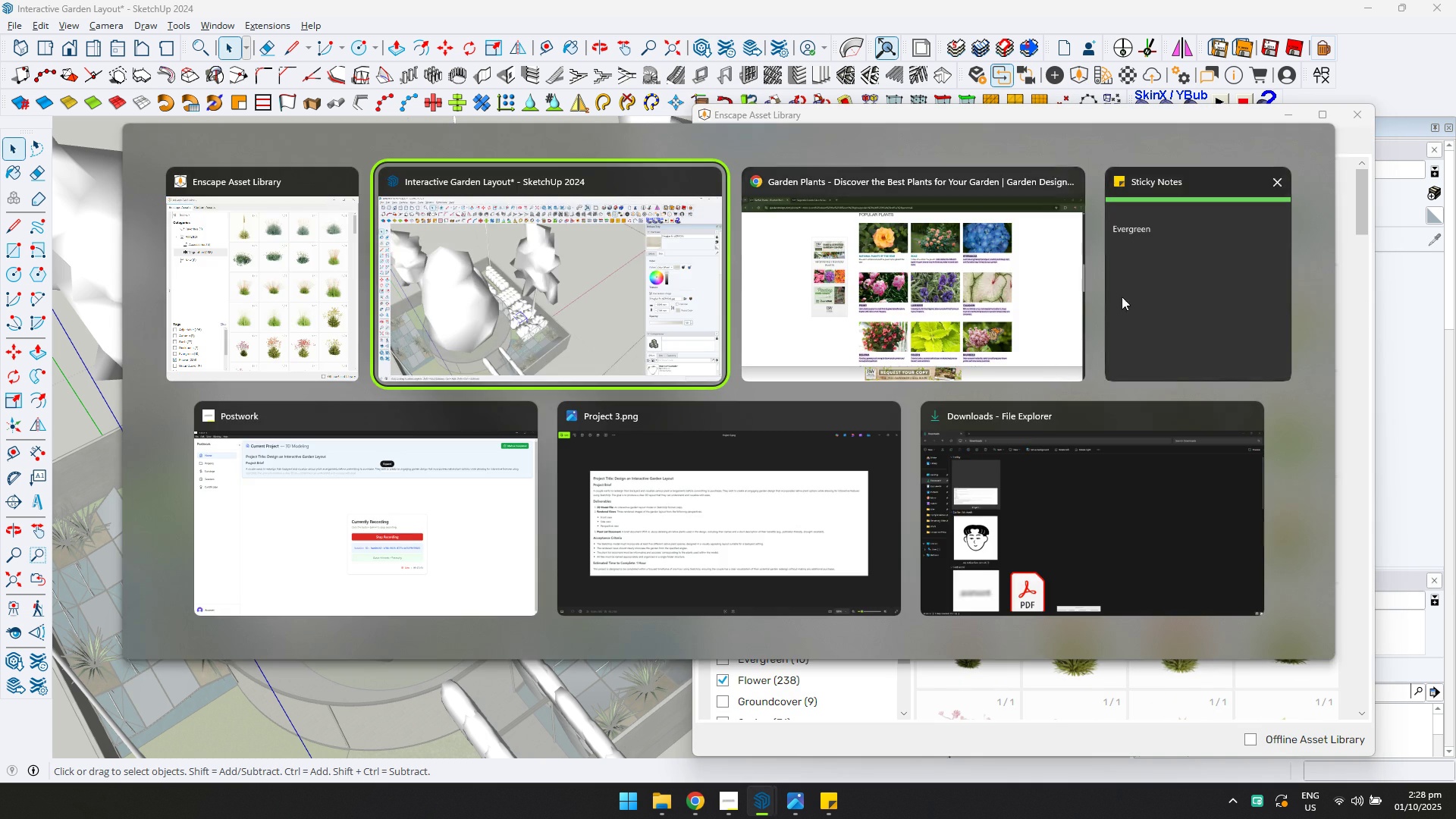 
scroll: coordinate [1134, 589], scroll_direction: down, amount: 4.0
 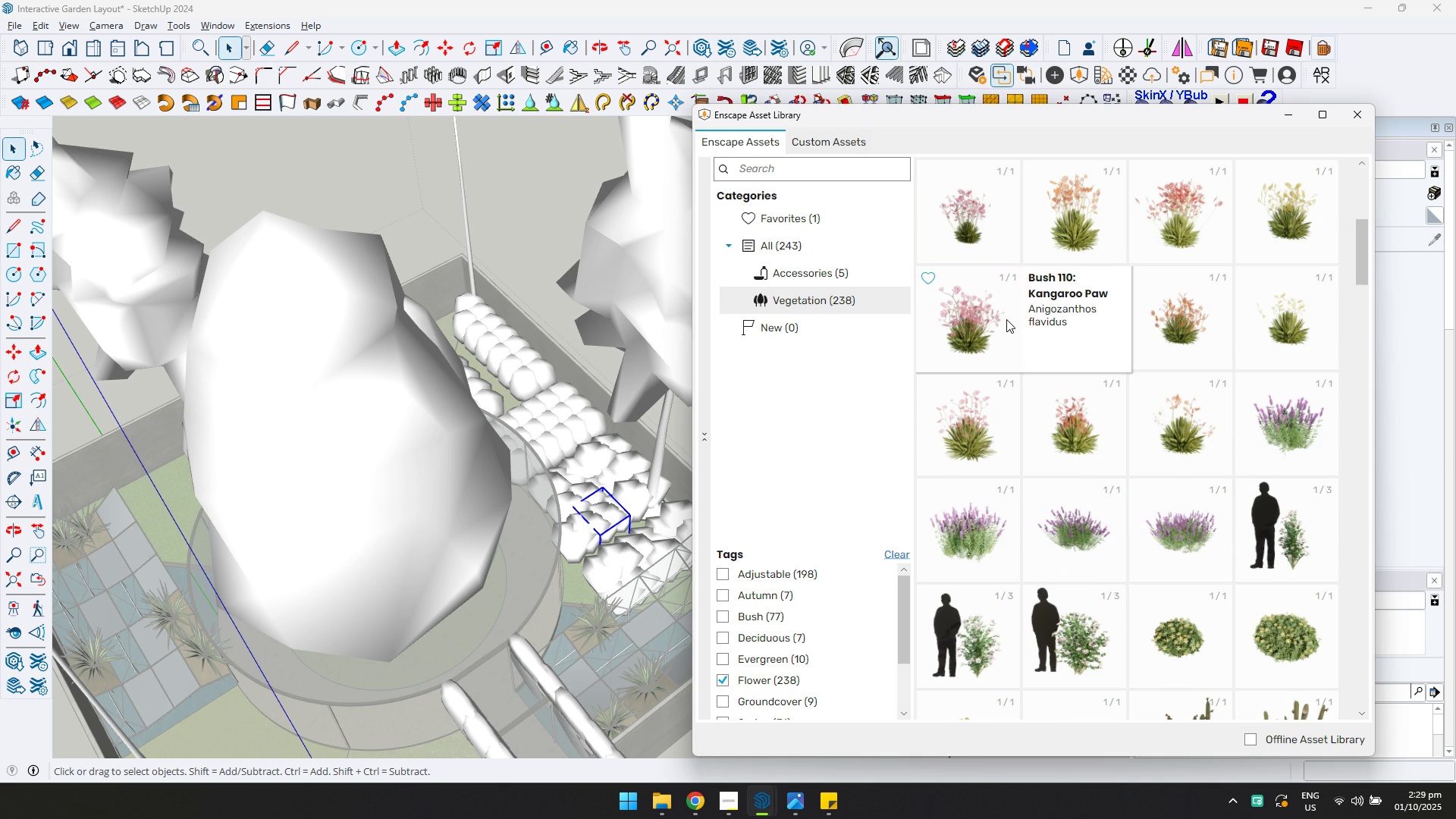 
left_click([999, 196])
 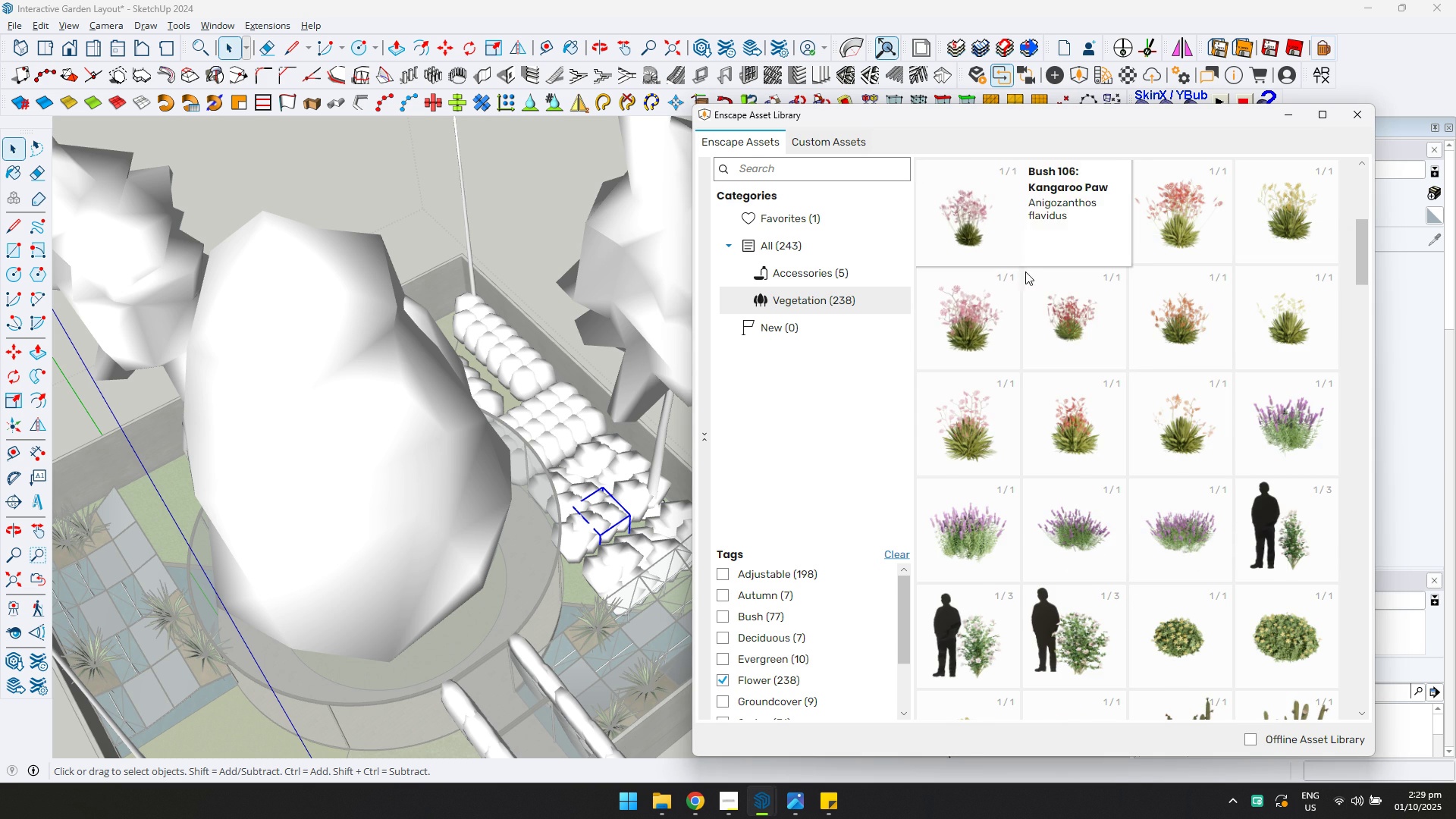 
scroll: coordinate [1036, 369], scroll_direction: down, amount: 1.0
 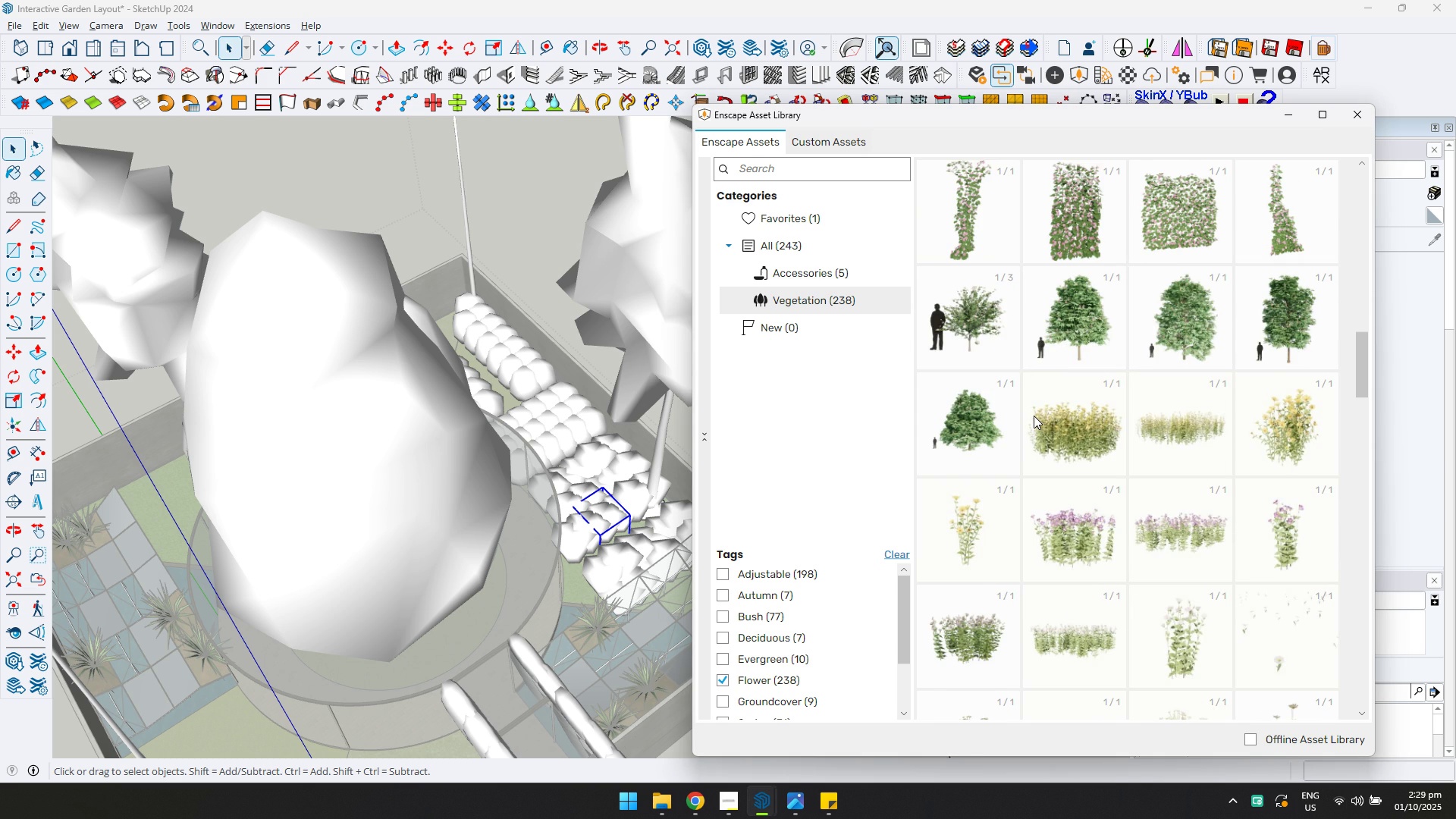 
scroll: coordinate [1033, 402], scroll_direction: up, amount: 9.0
 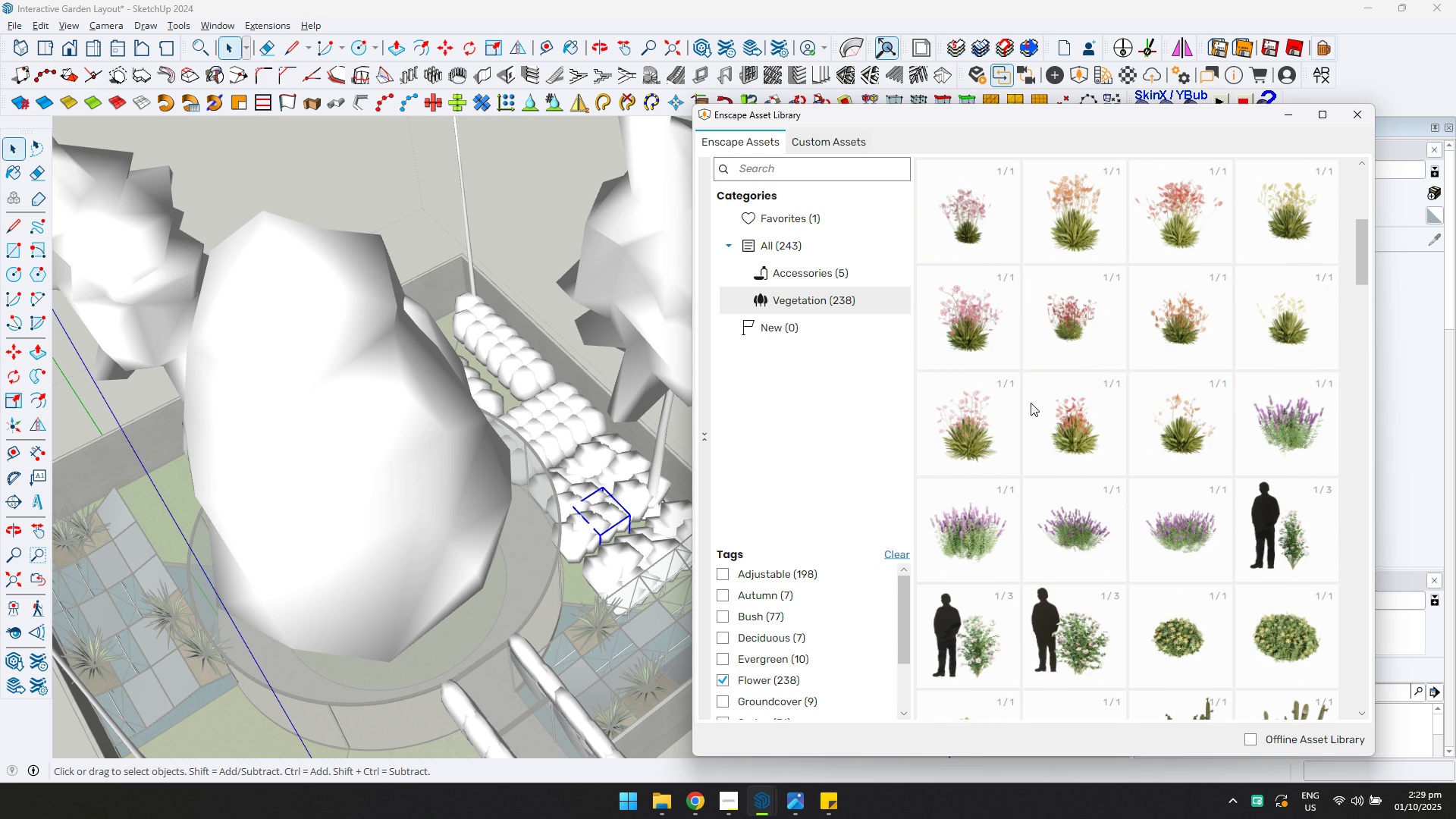 
key(Alt+AltLeft)
 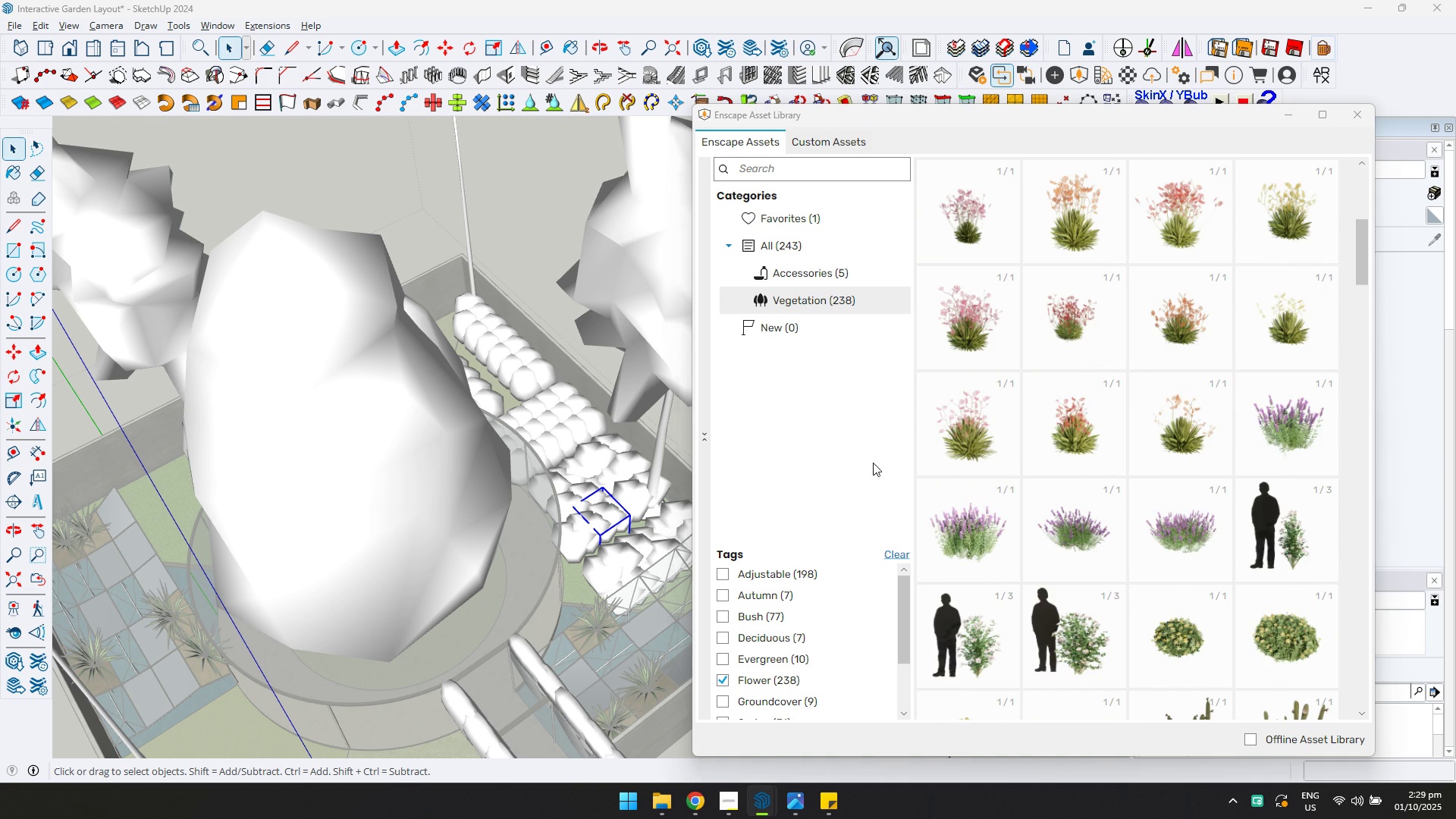 
key(Tab)
type(Conifer)
 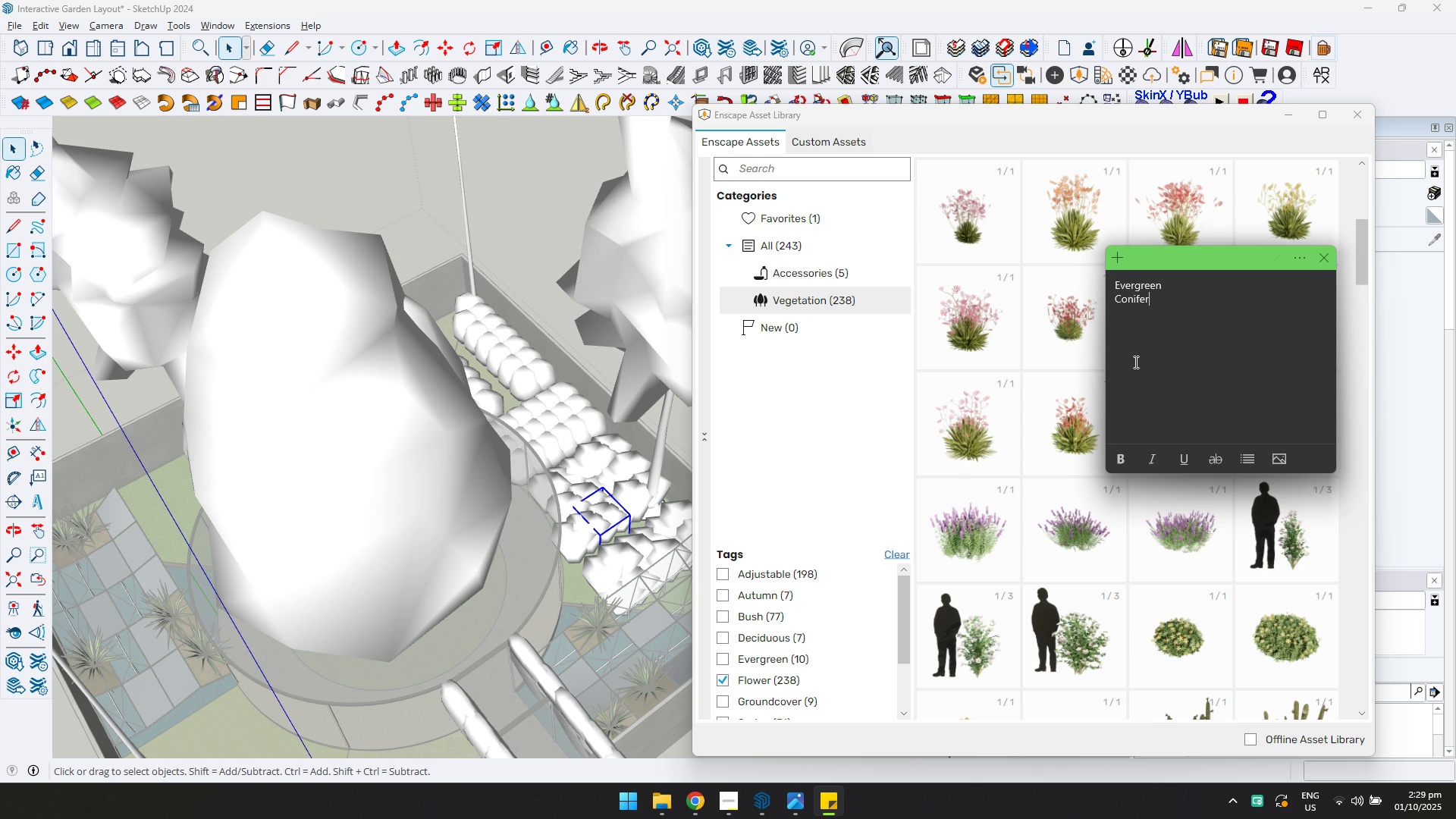 
key(Enter)
 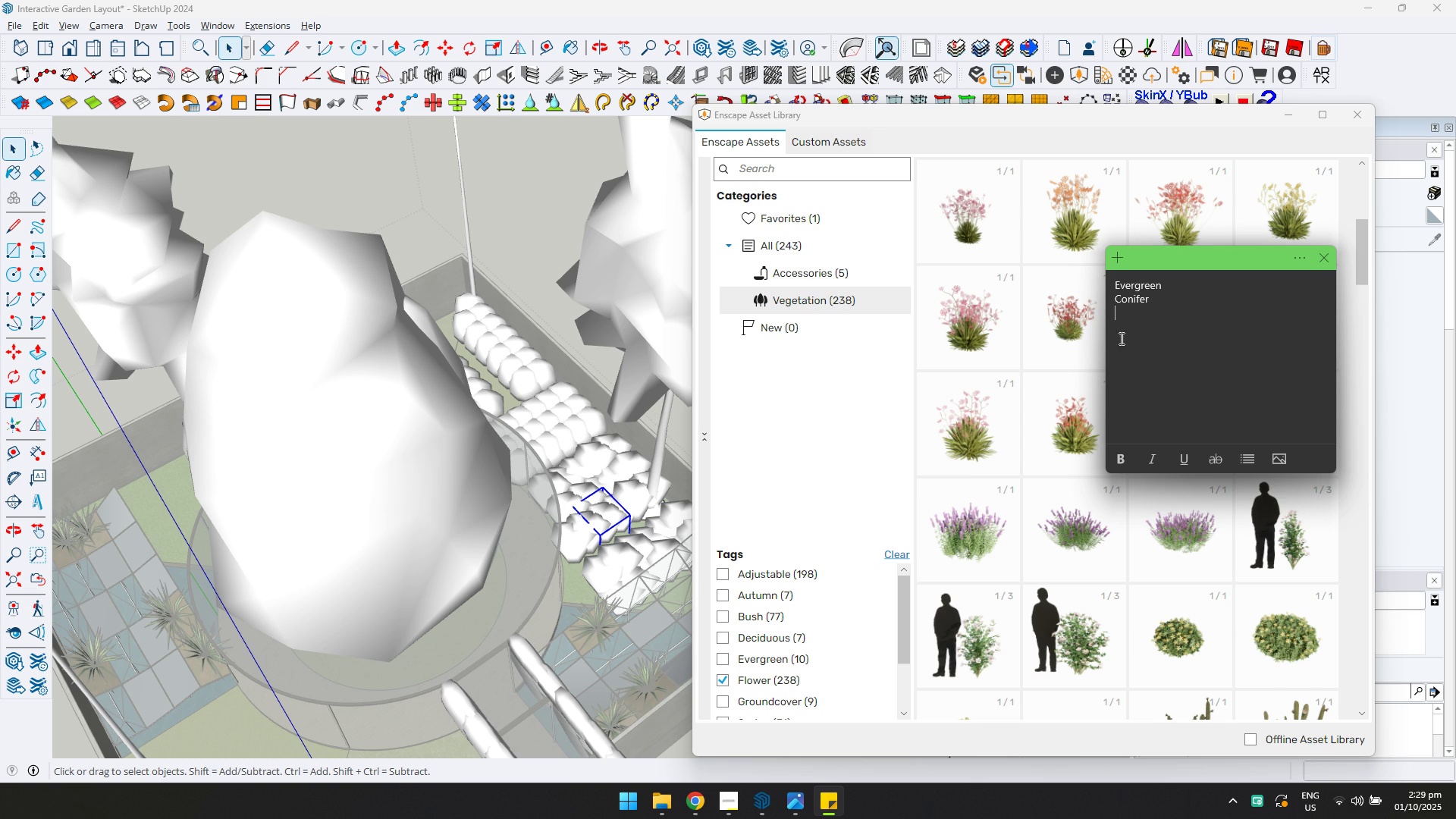 
key(Alt+AltLeft)
 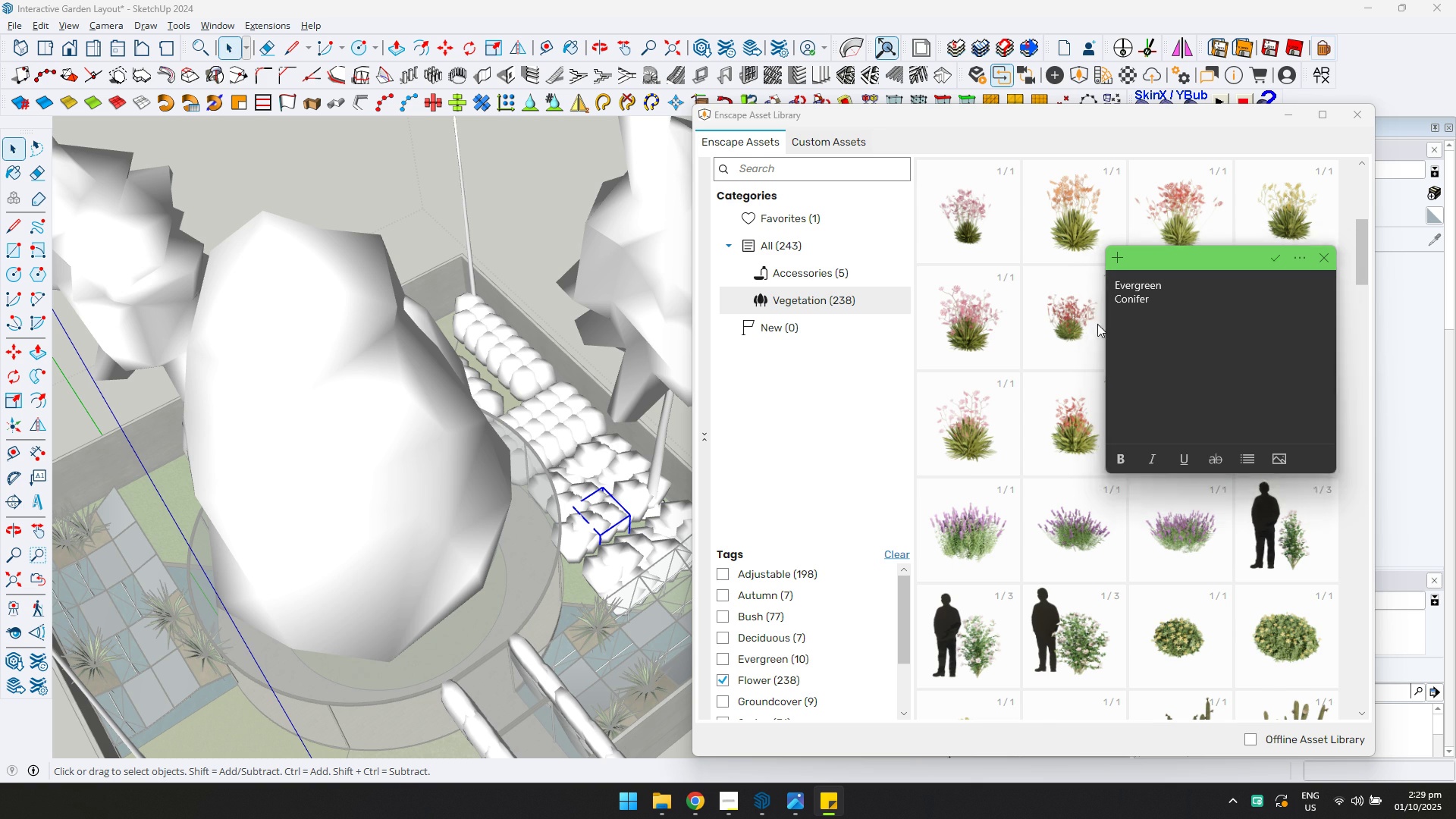 
key(Alt+Tab)
 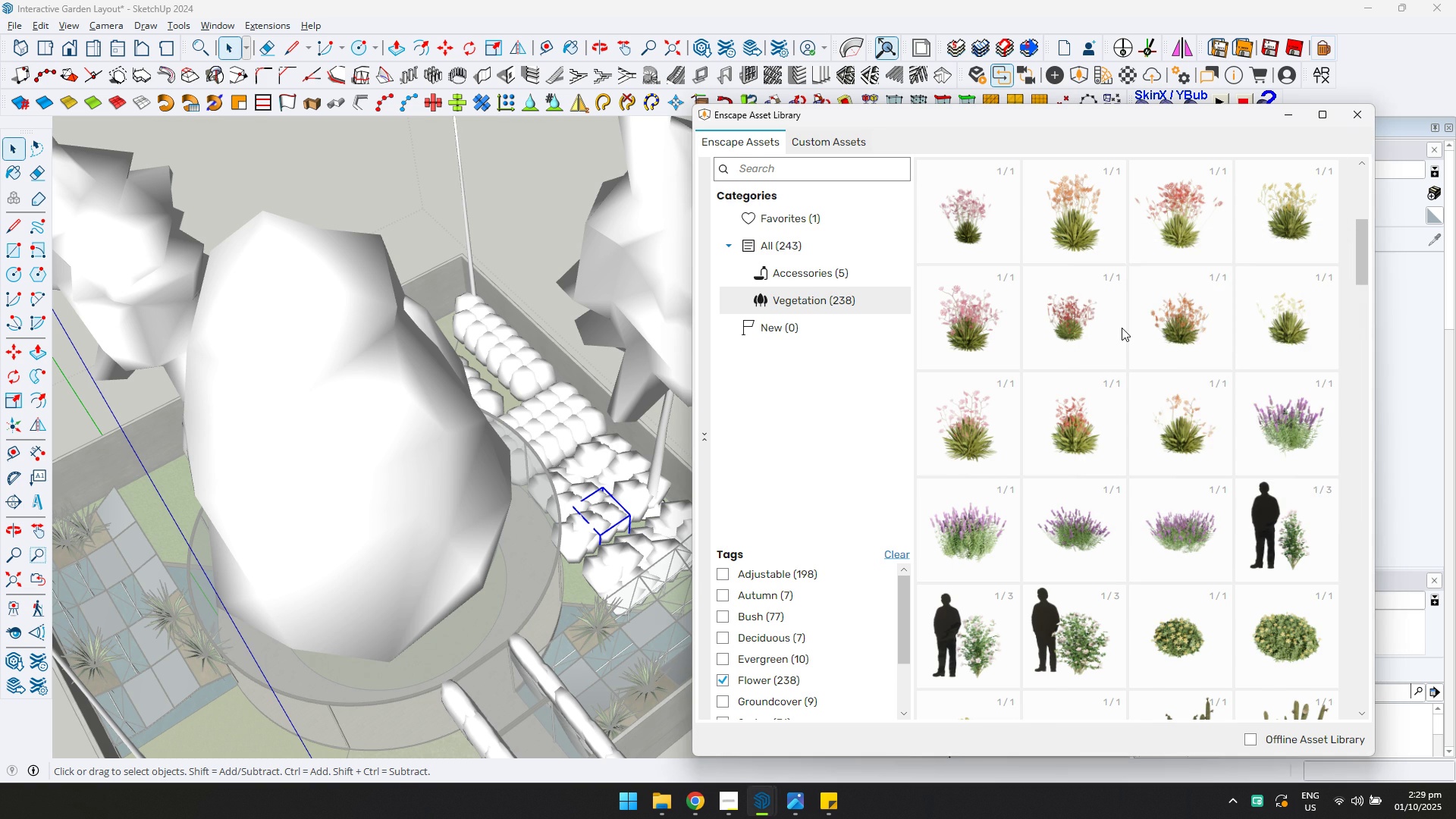 
key(Alt+AltLeft)
 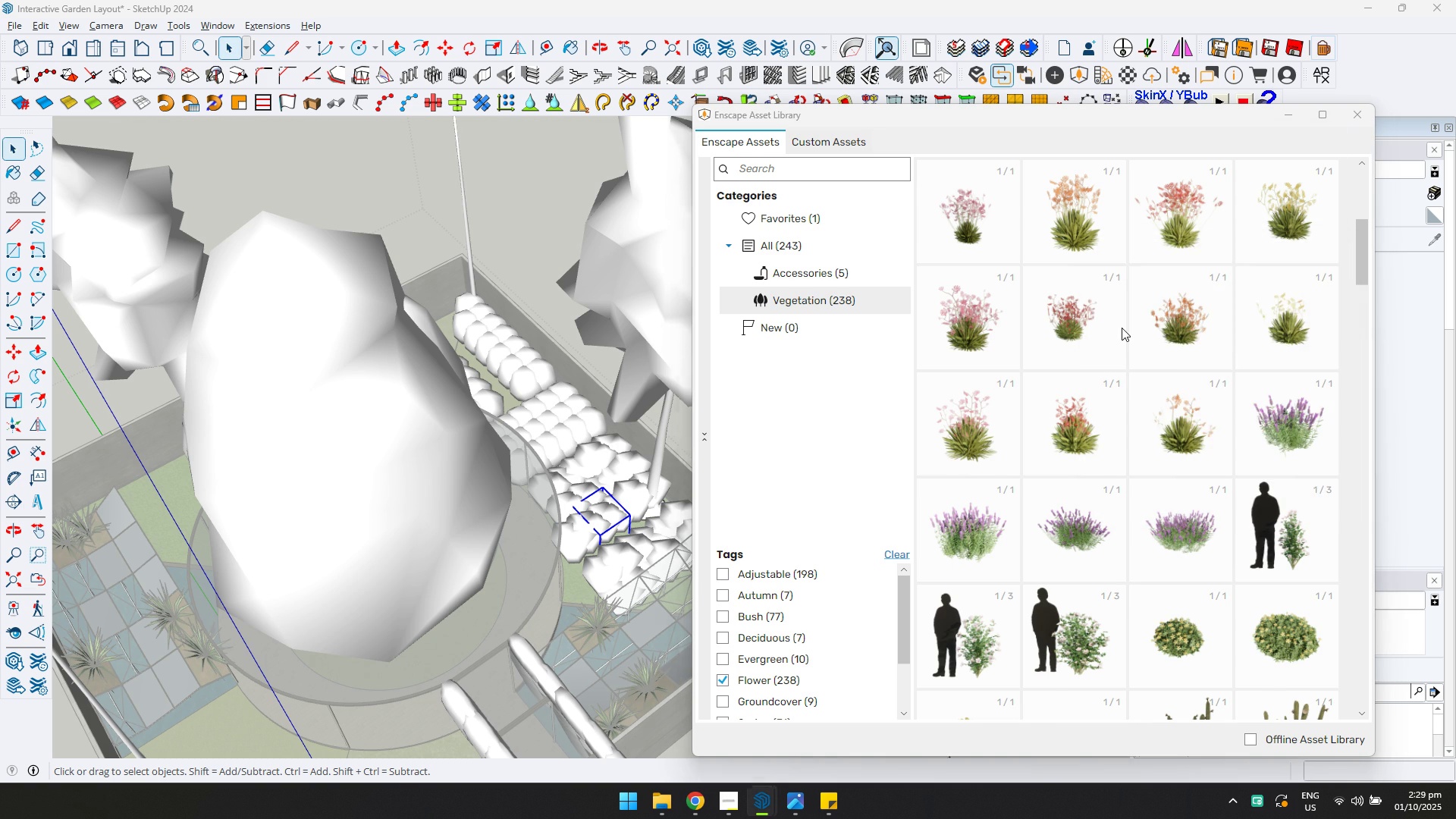 
key(Tab)
type(Decidous Trees)